 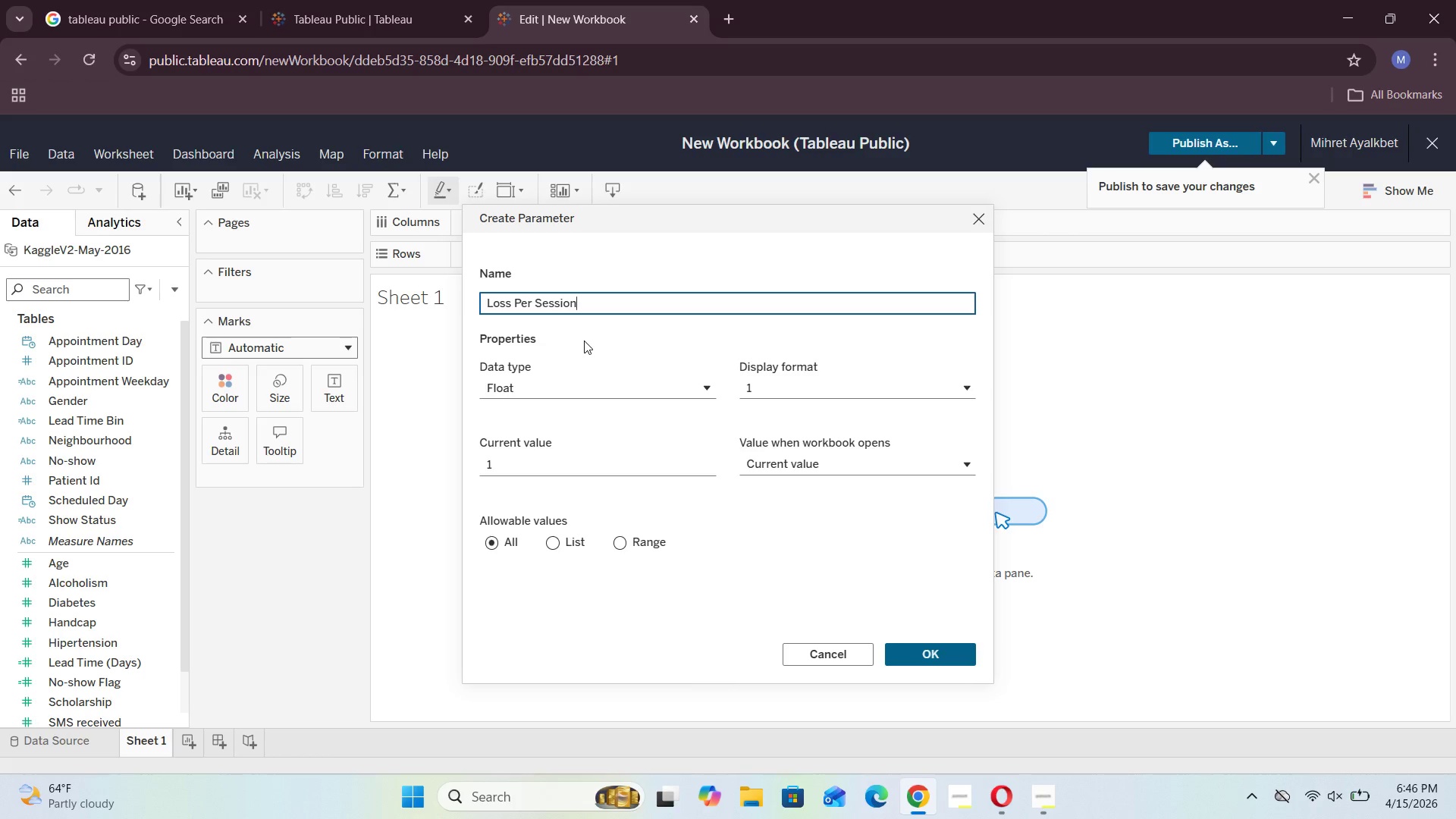 
mouse_move([613, 444])
 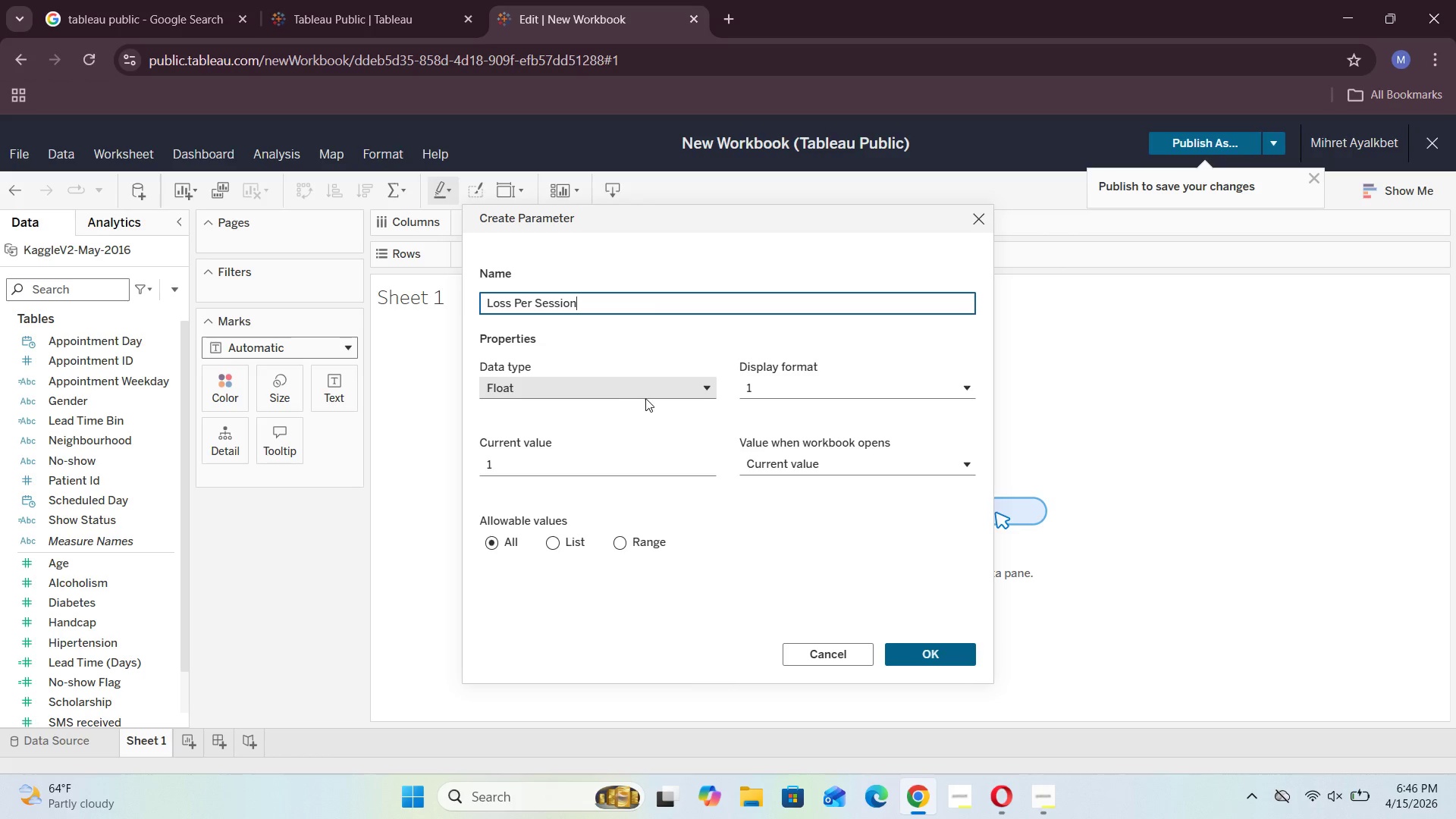 
left_click([793, 397])
 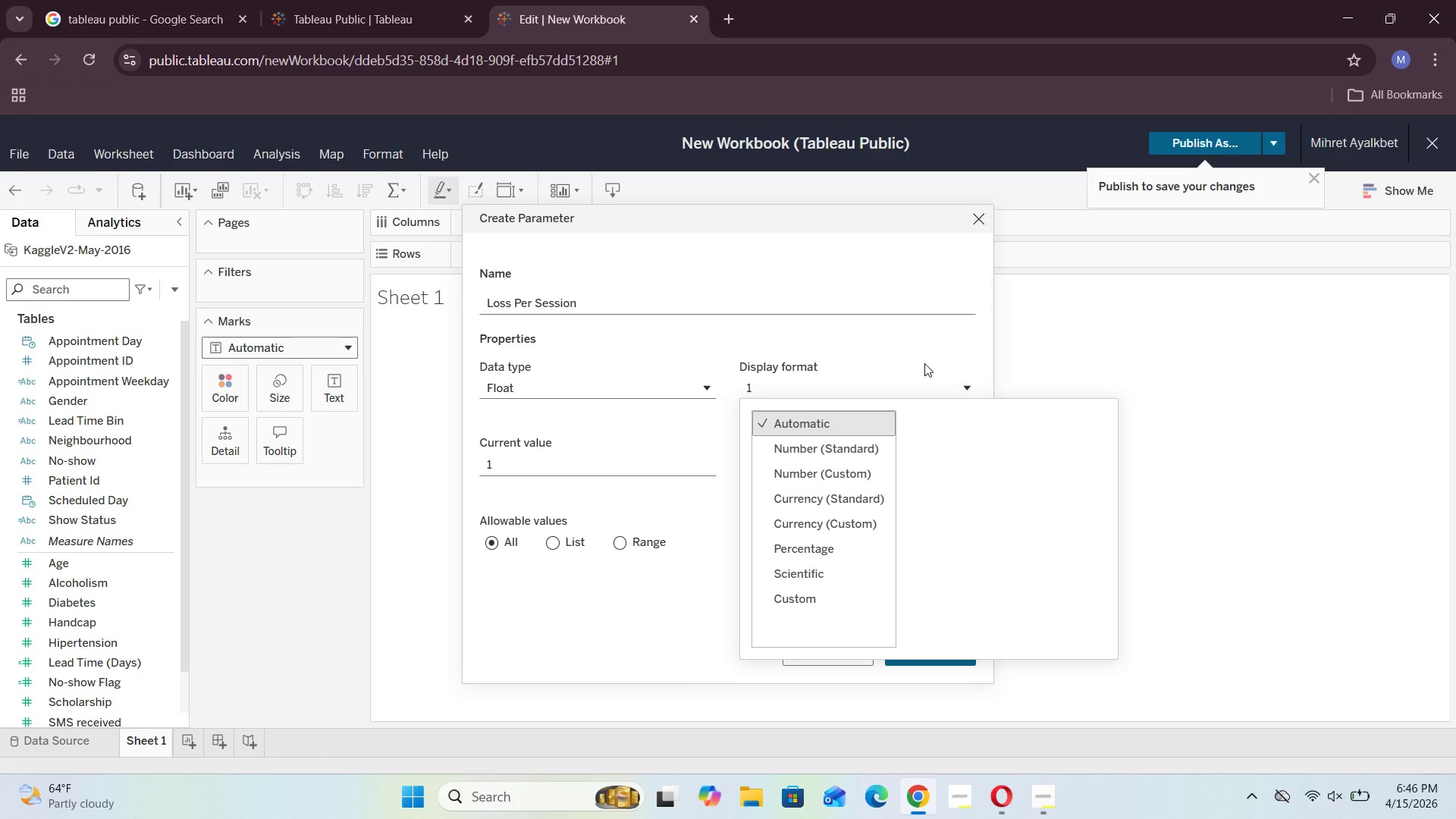 
left_click([1098, 364])
 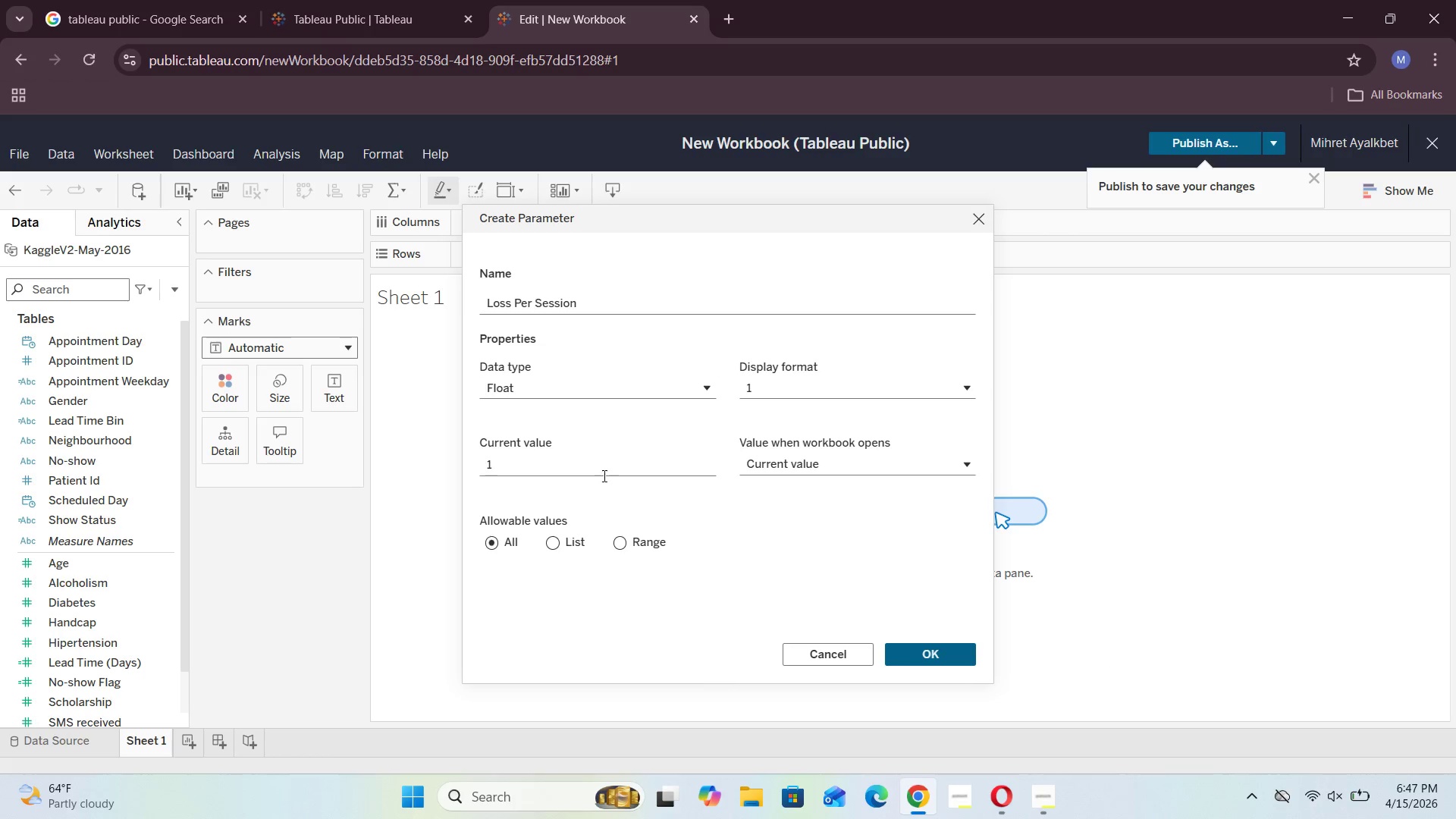 
left_click([612, 467])
 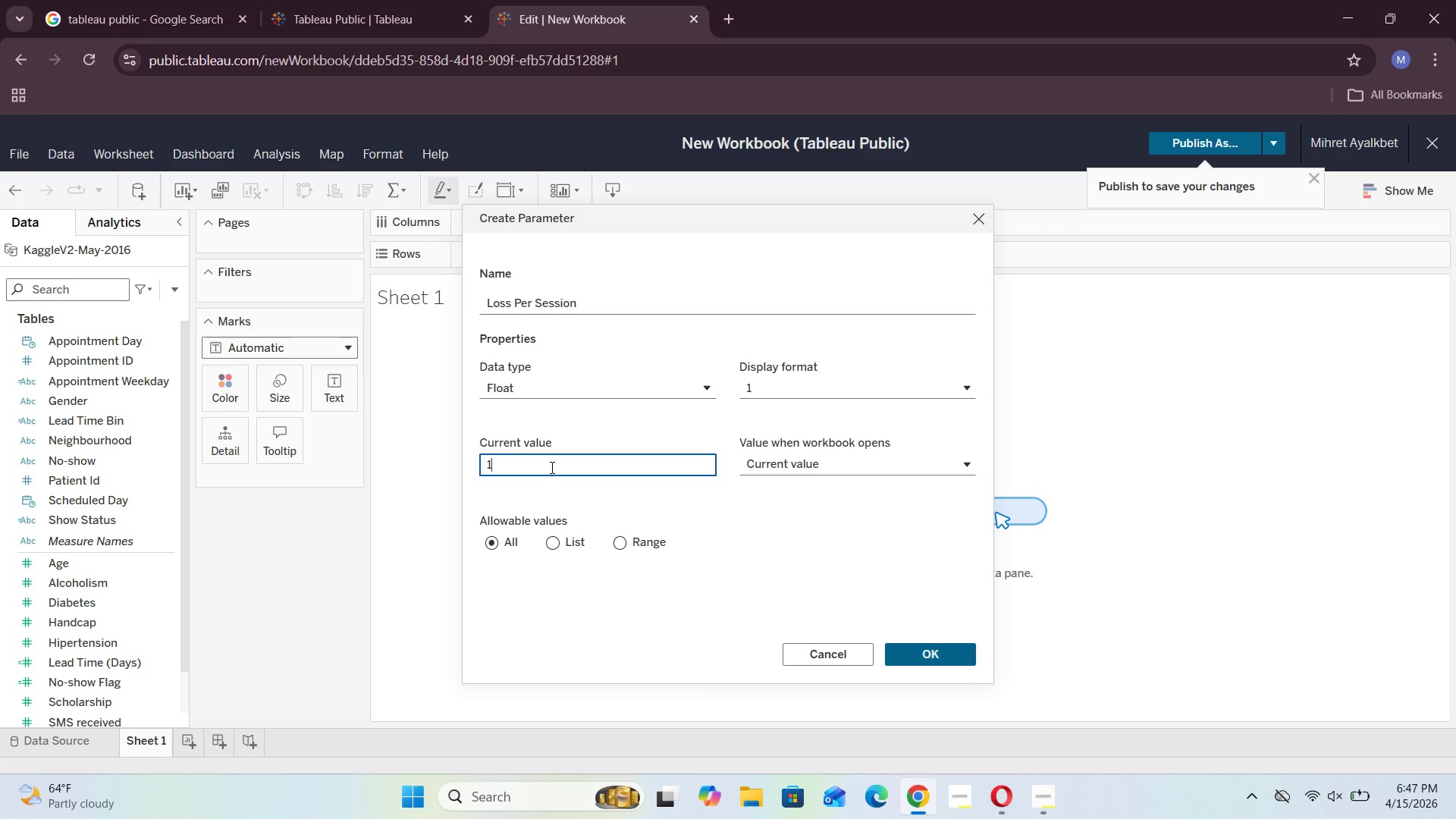 
key(Backspace)
type(75)
 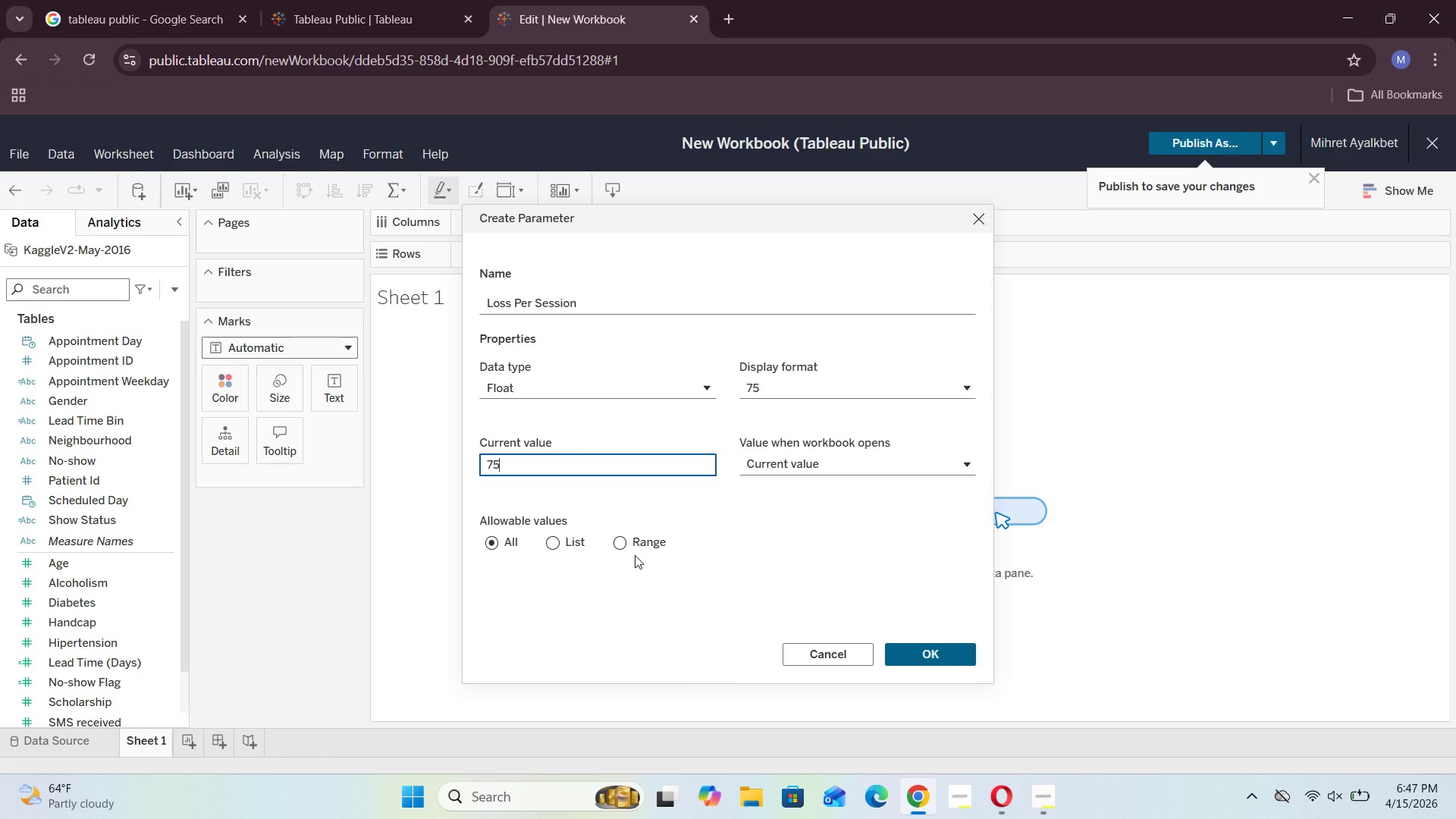 
left_click([632, 551])
 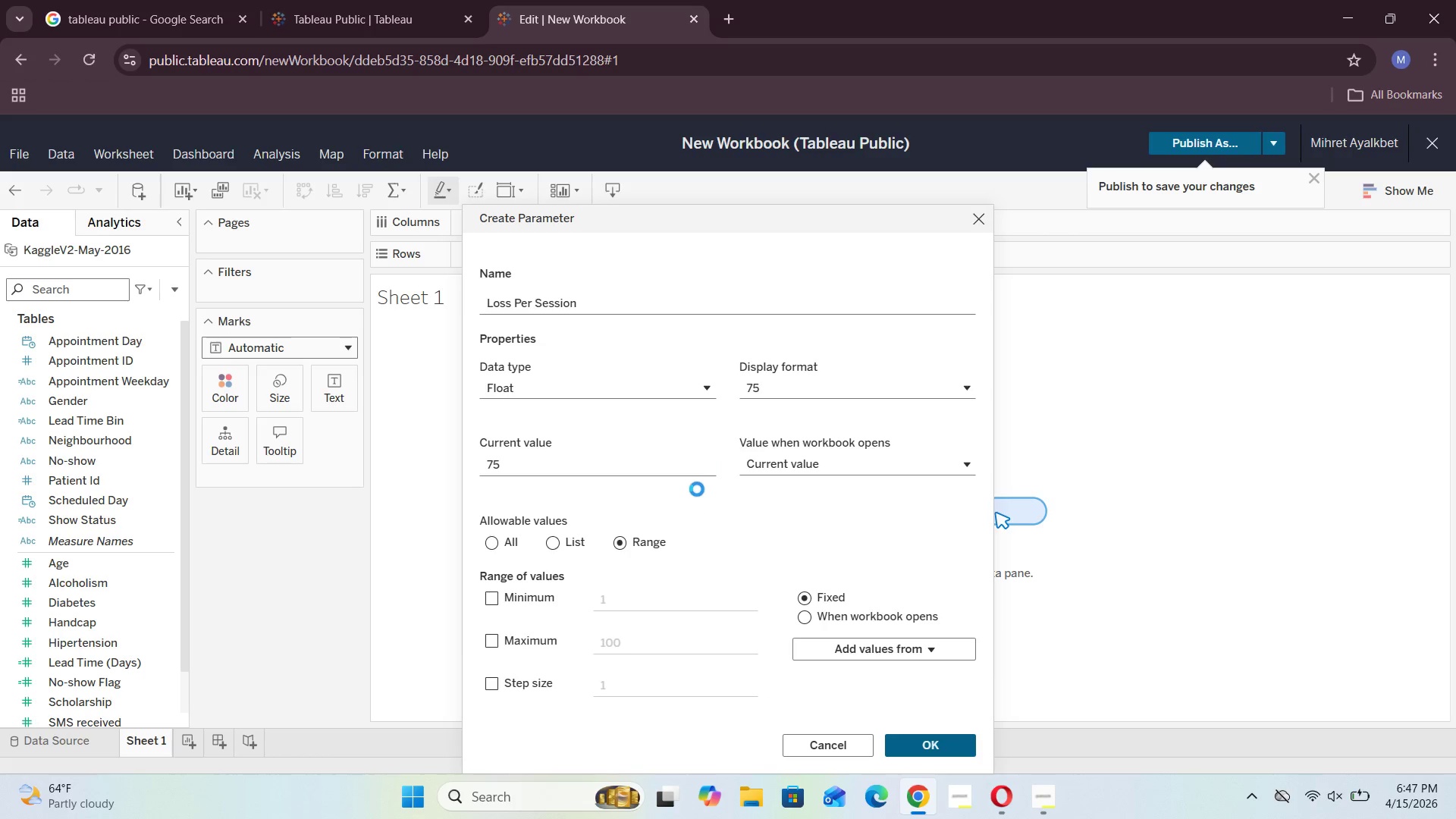 
scroll: coordinate [698, 488], scroll_direction: down, amount: 3.0
 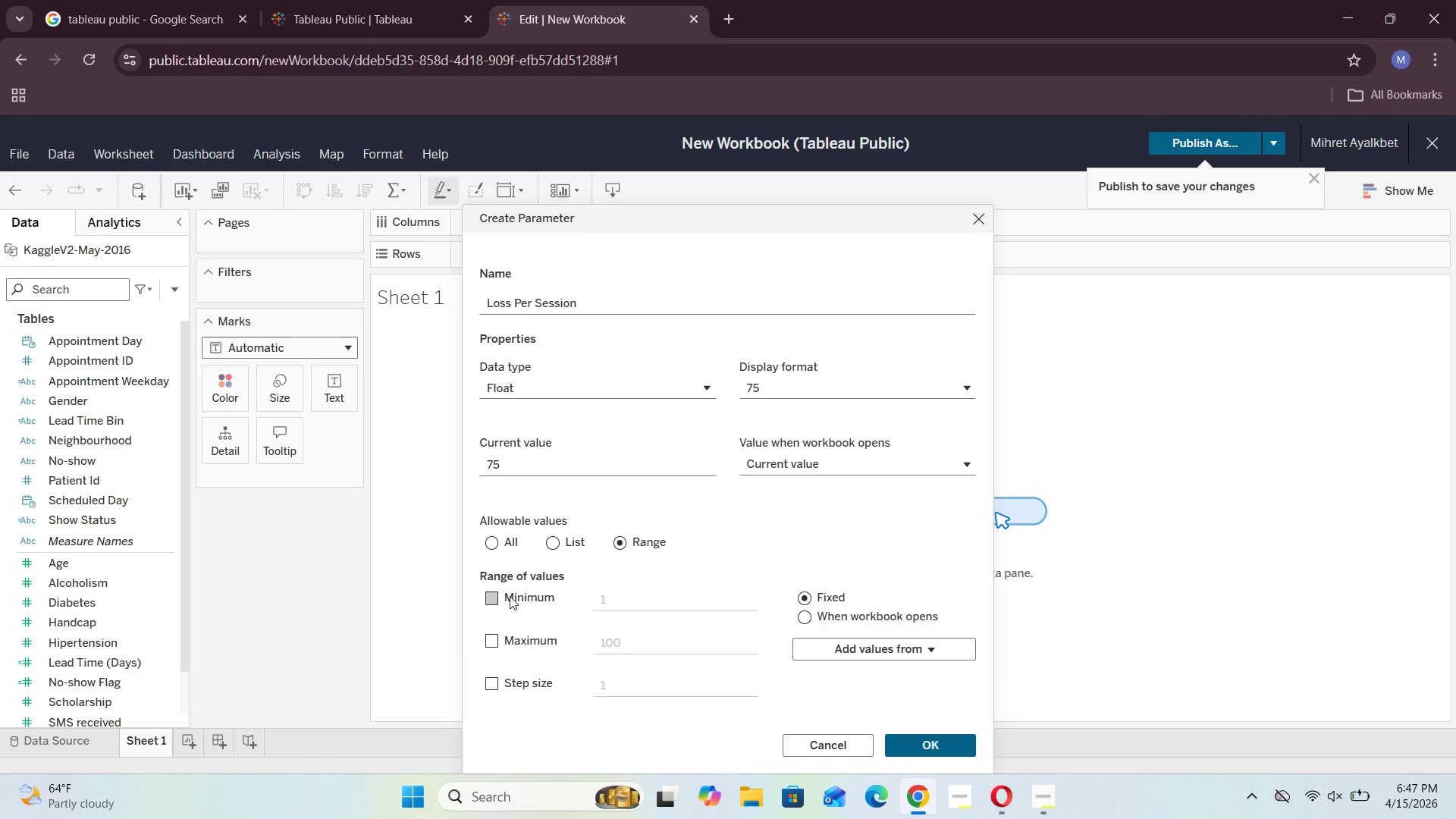 
left_click([488, 599])
 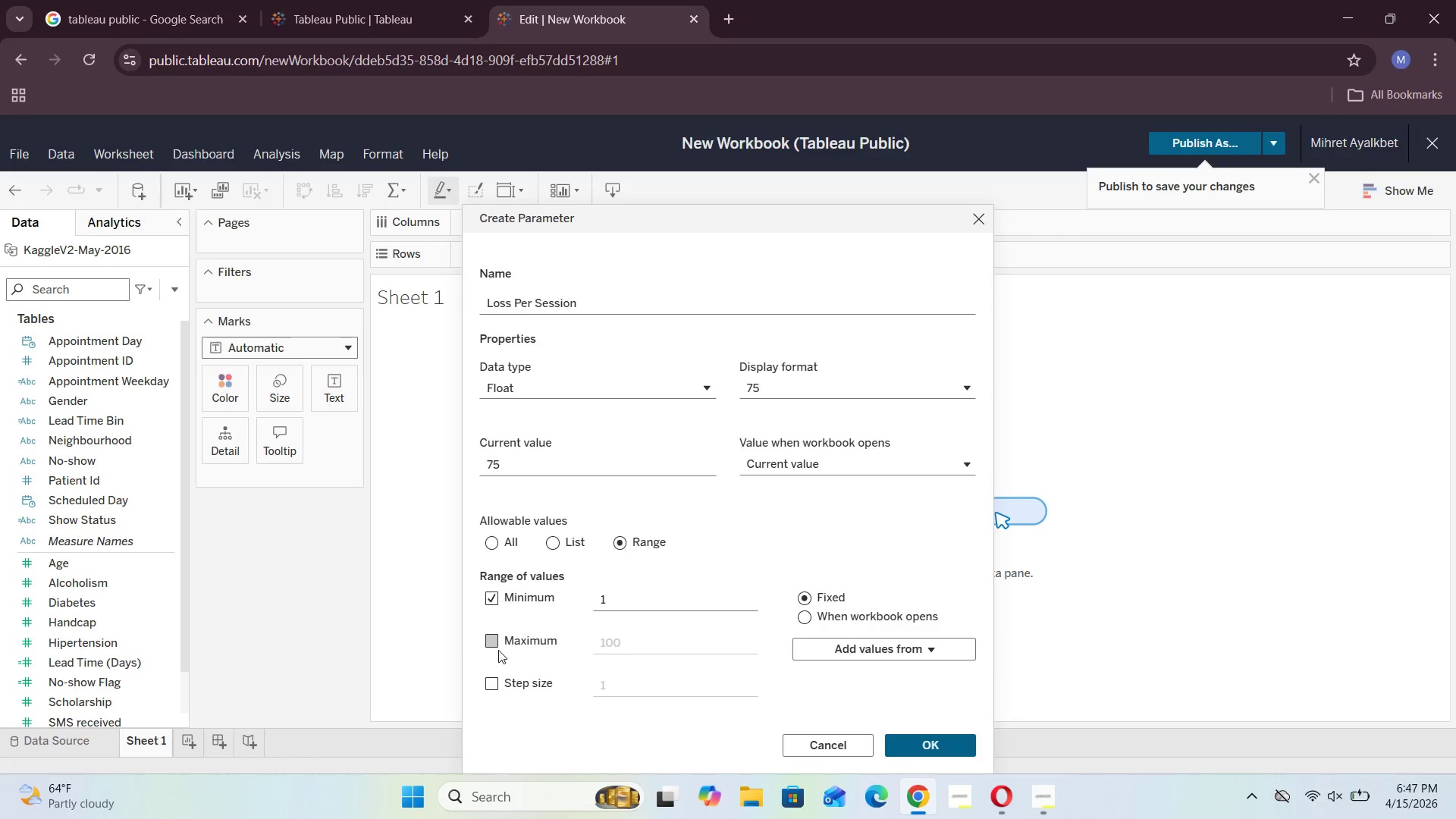 
left_click([498, 648])
 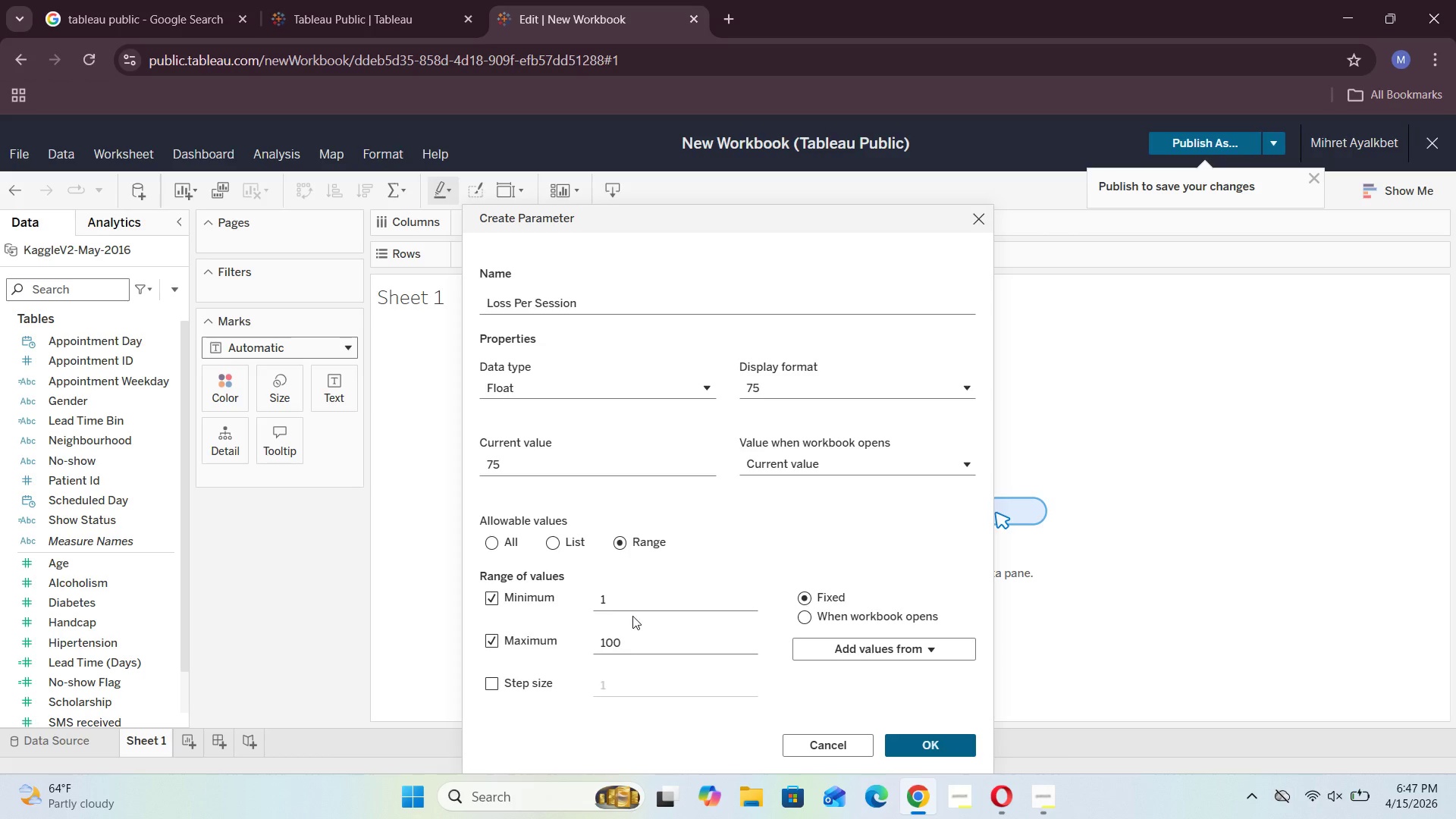 
left_click([614, 602])